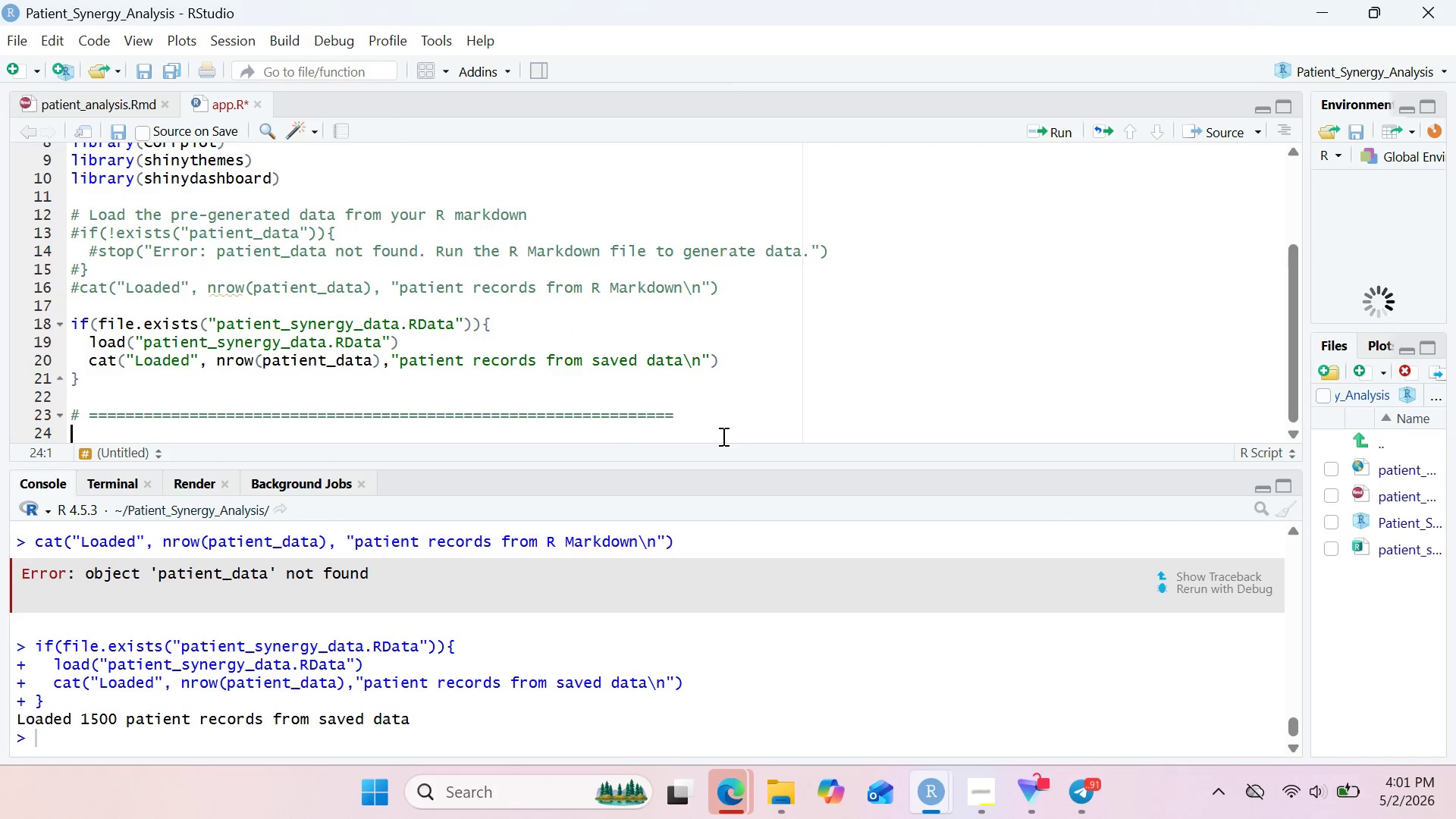 
type(# UI)
 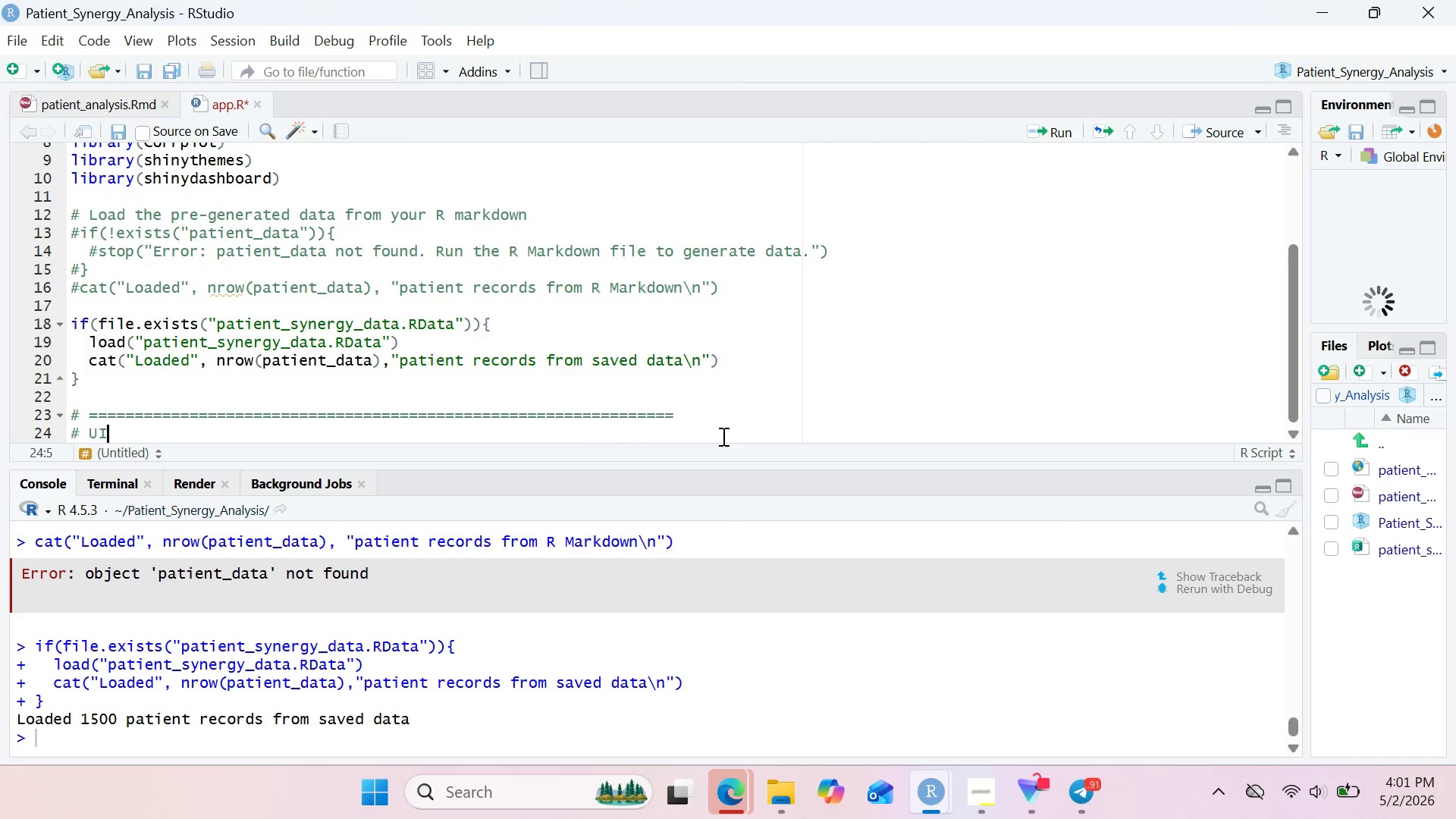 
key(Enter)
 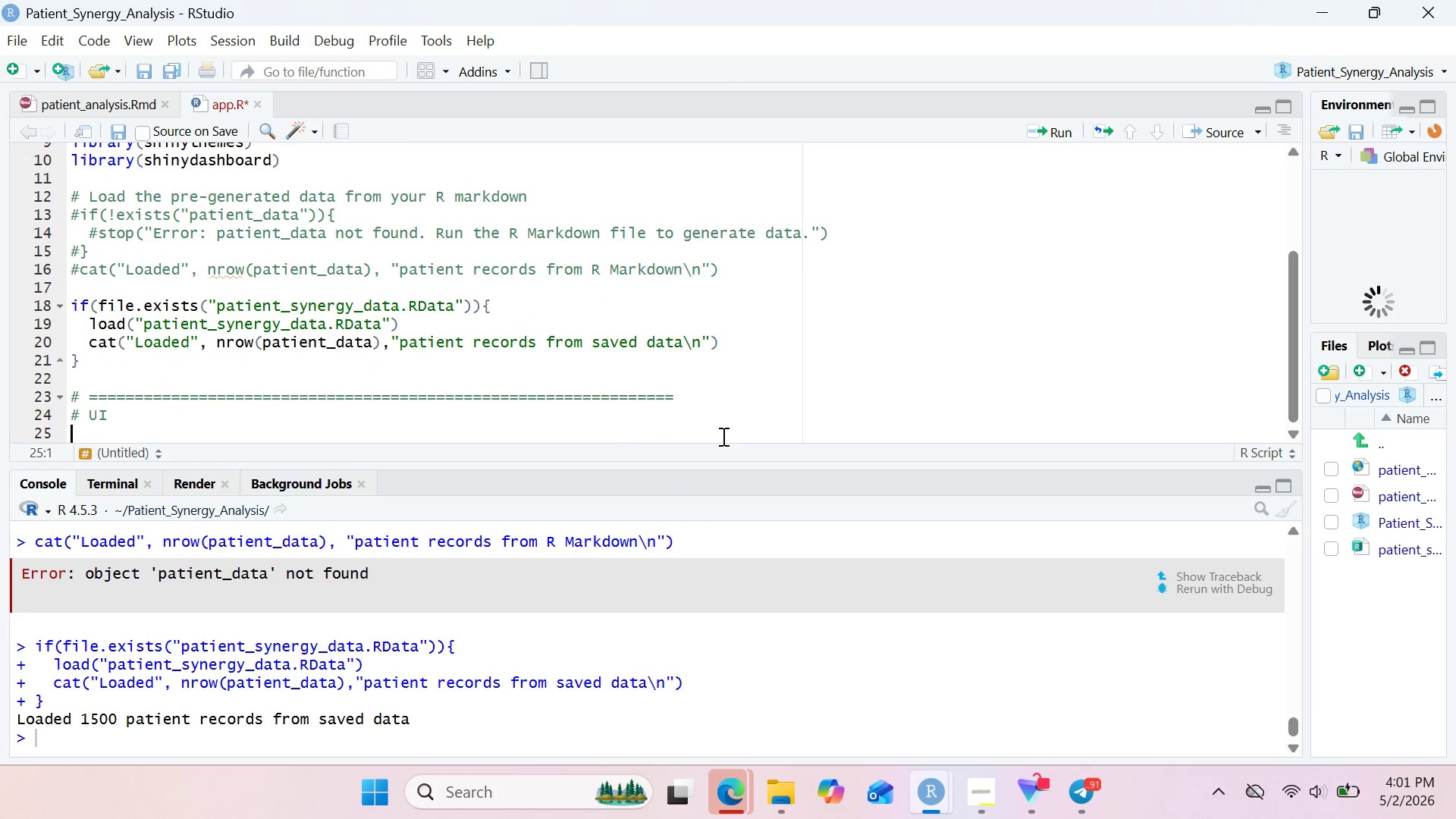 
key(Shift+3)
 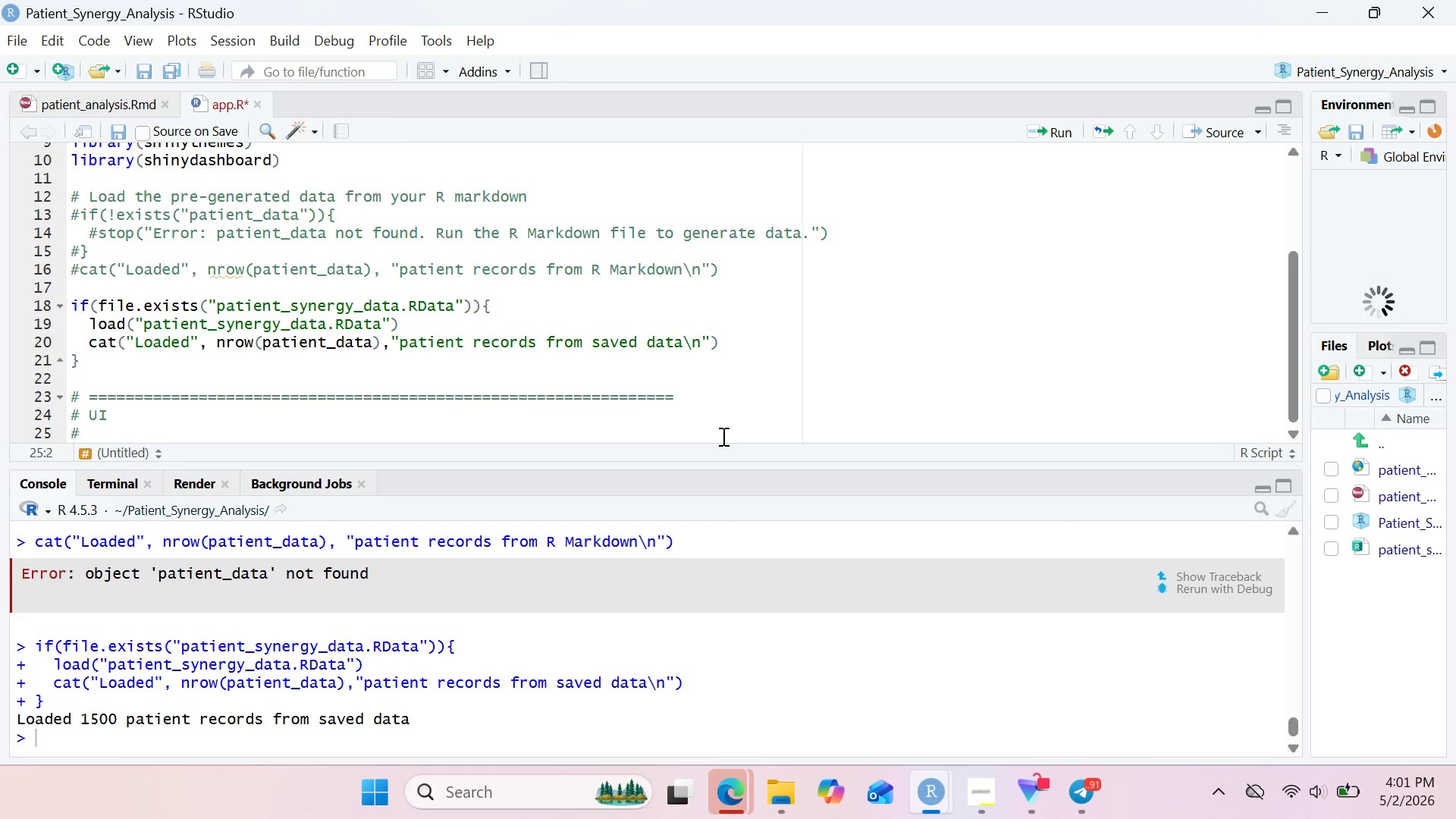 
key(Space)
 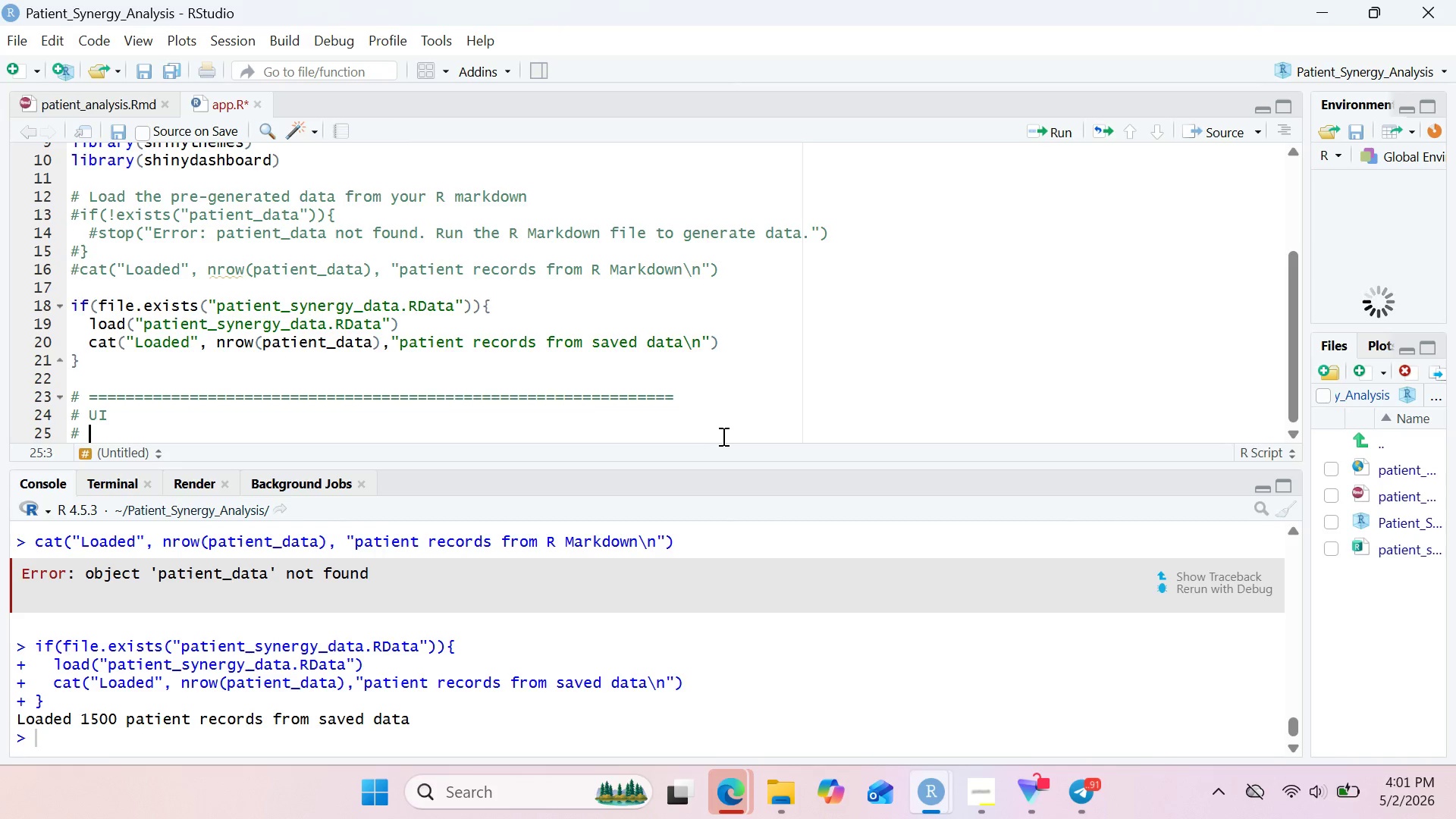 
hold_key(key=Equal, duration=1.51)
 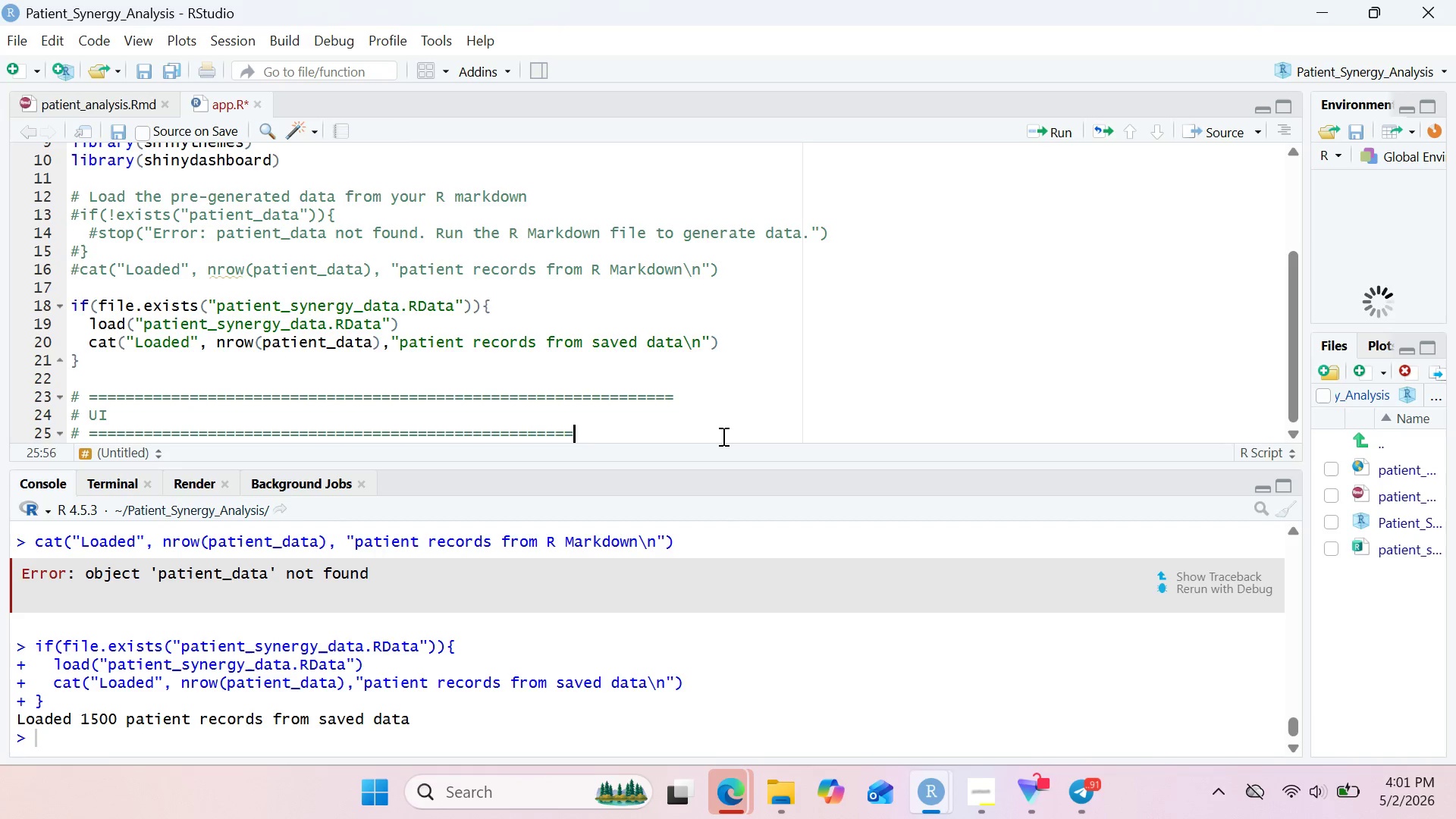 
hold_key(key=Equal, duration=0.98)
 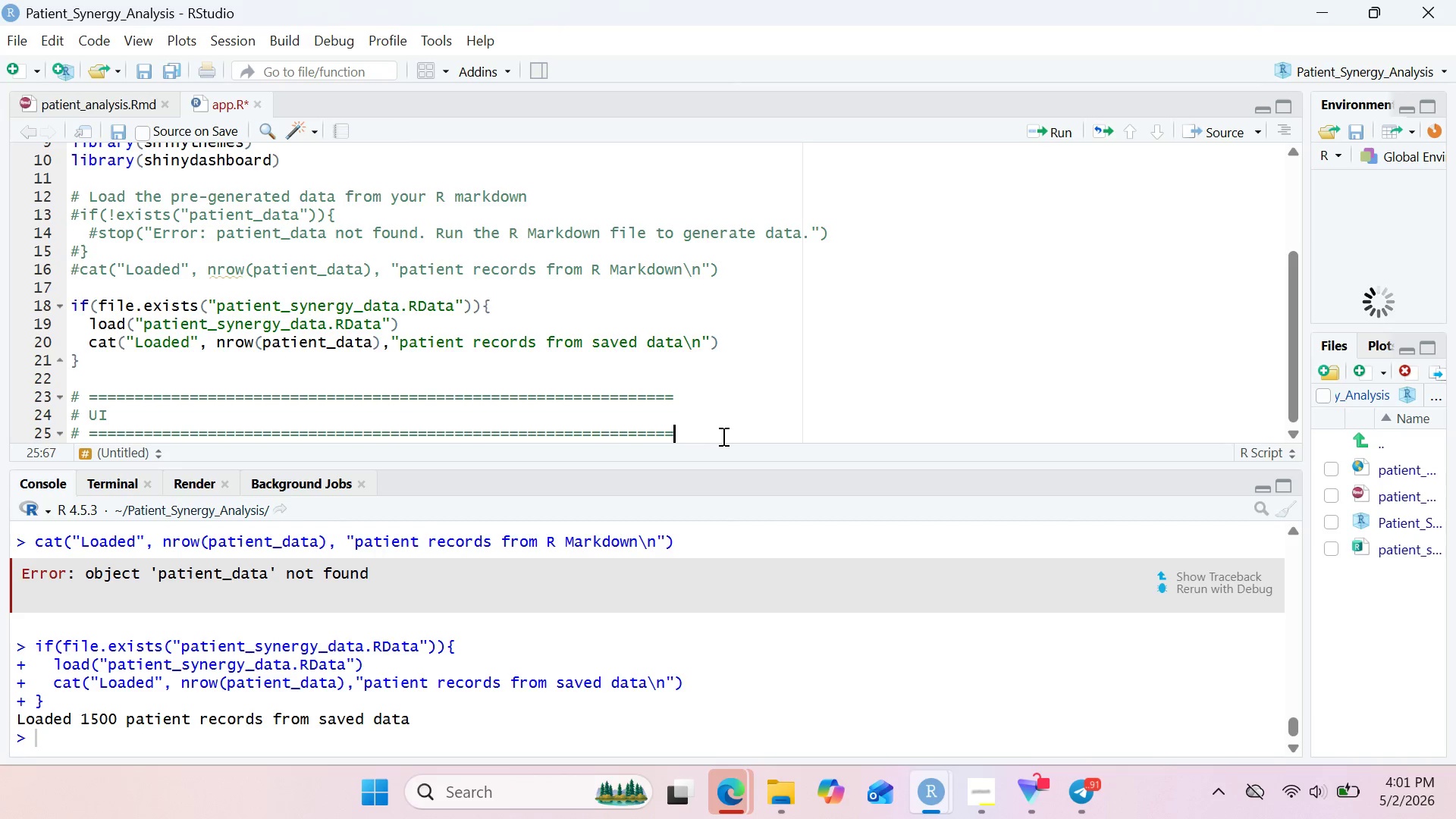 
left_click([722, 436])
 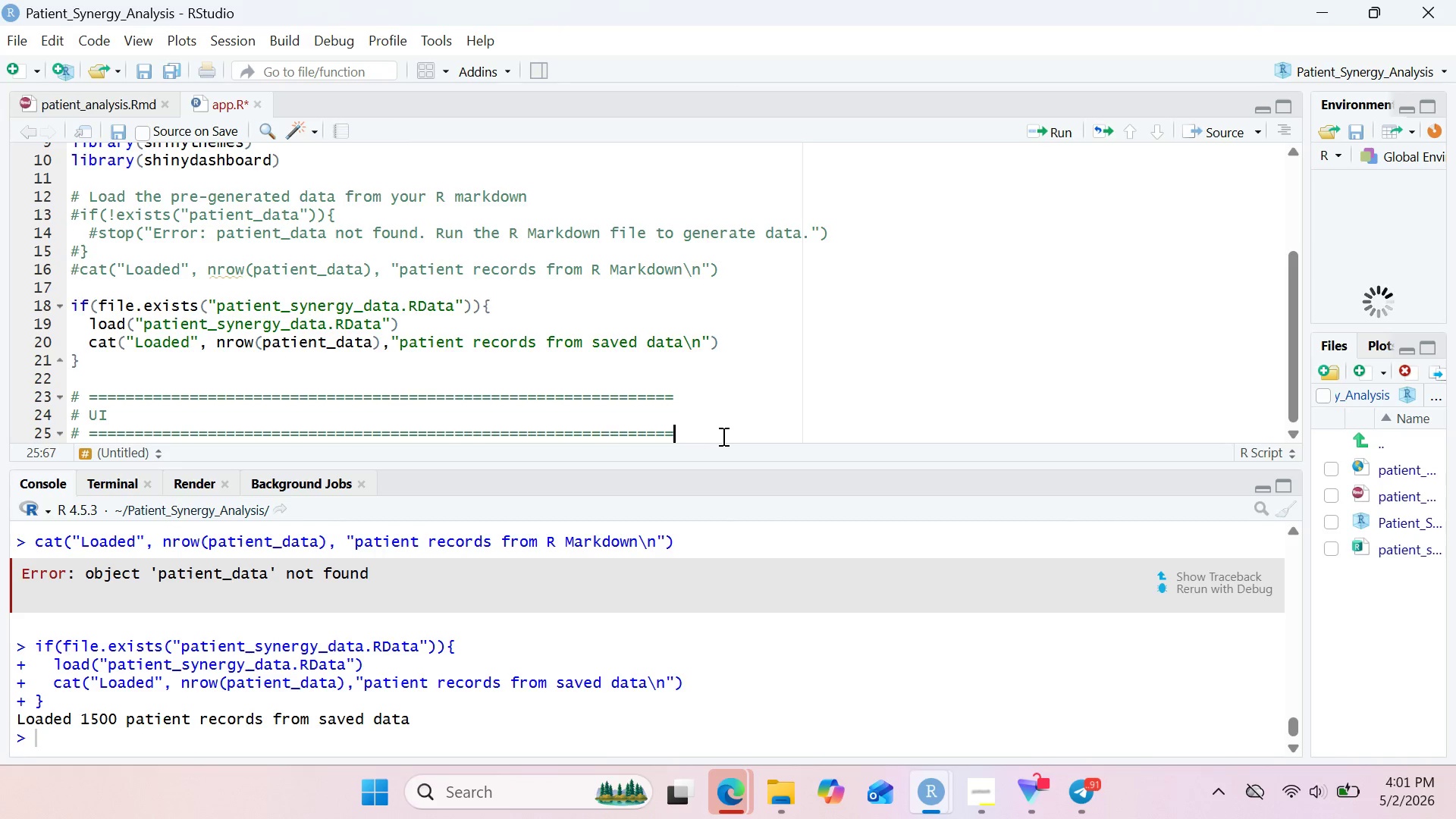 
key(Enter)
 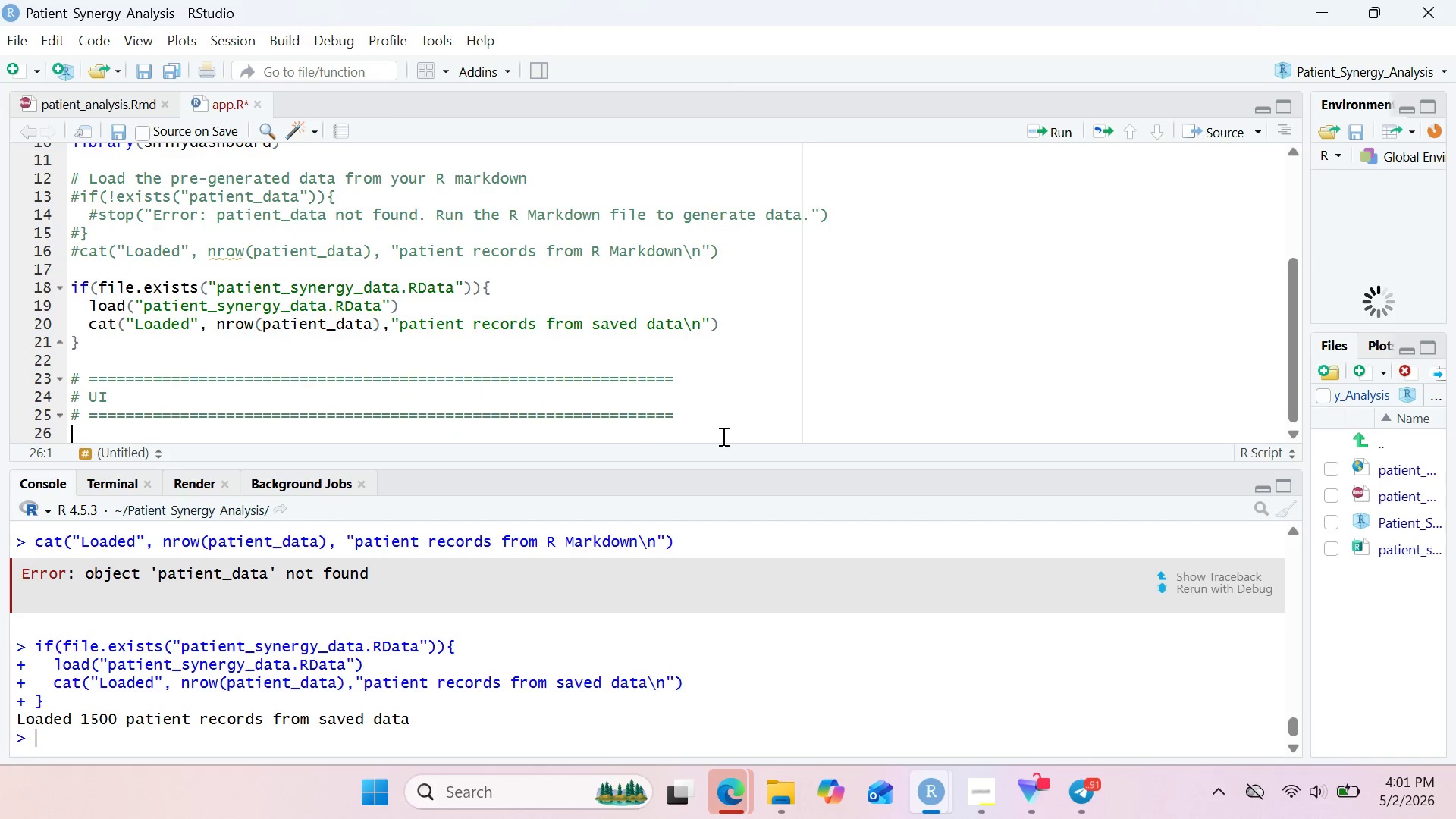 
type(ui <- dashboard)
 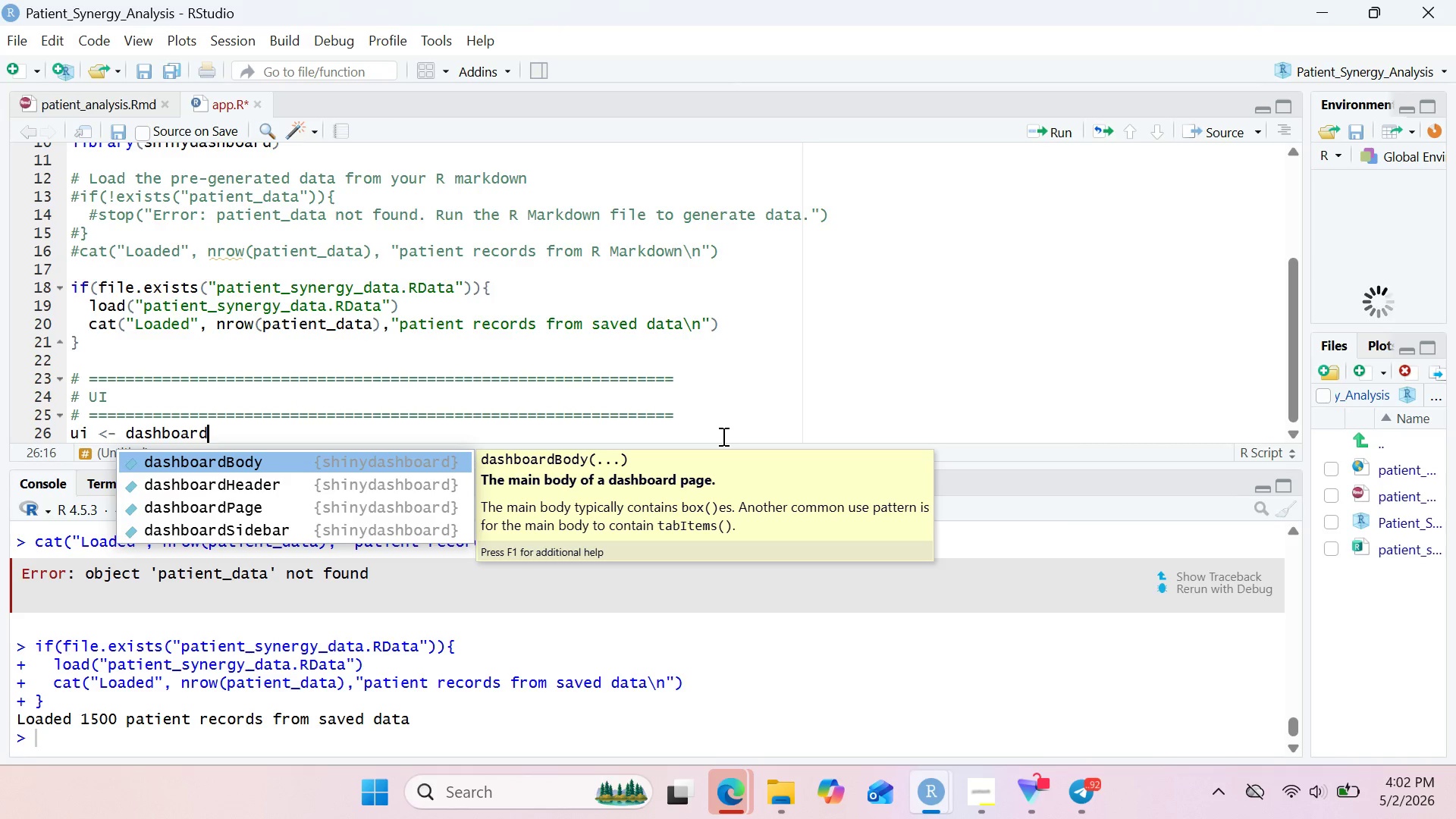 
key(ArrowDown)
 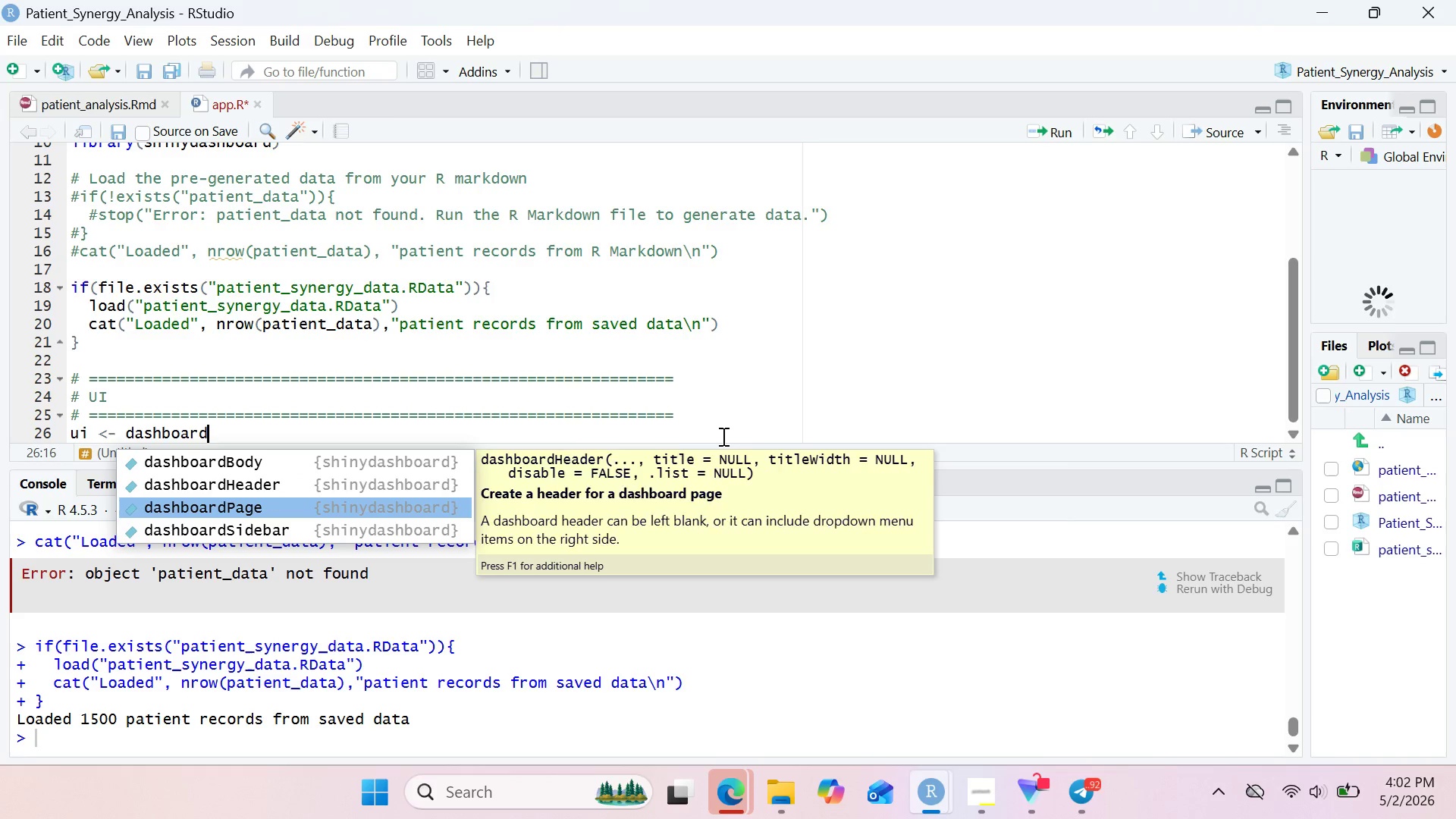 
key(ArrowDown)
 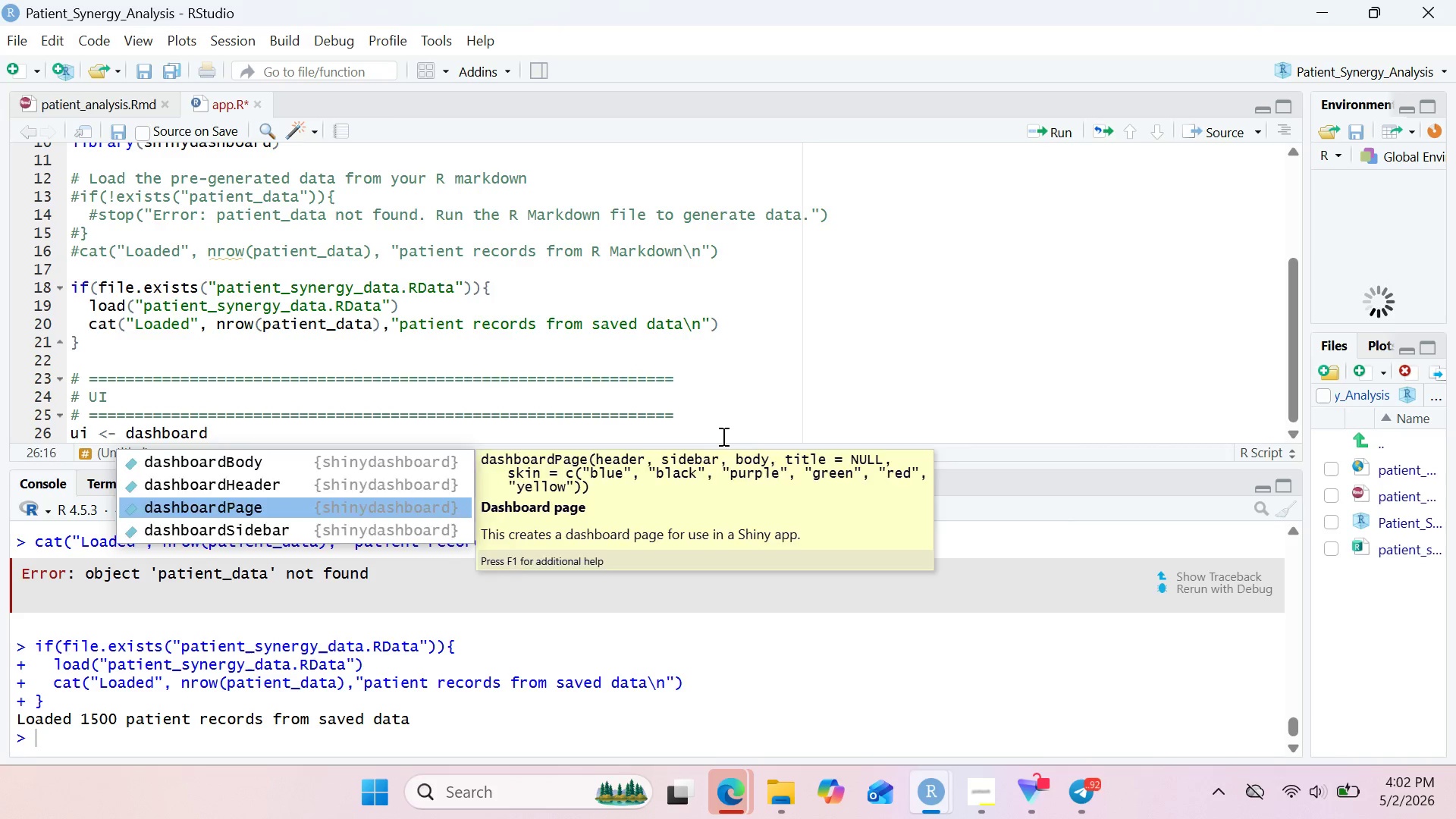 
key(Enter)
 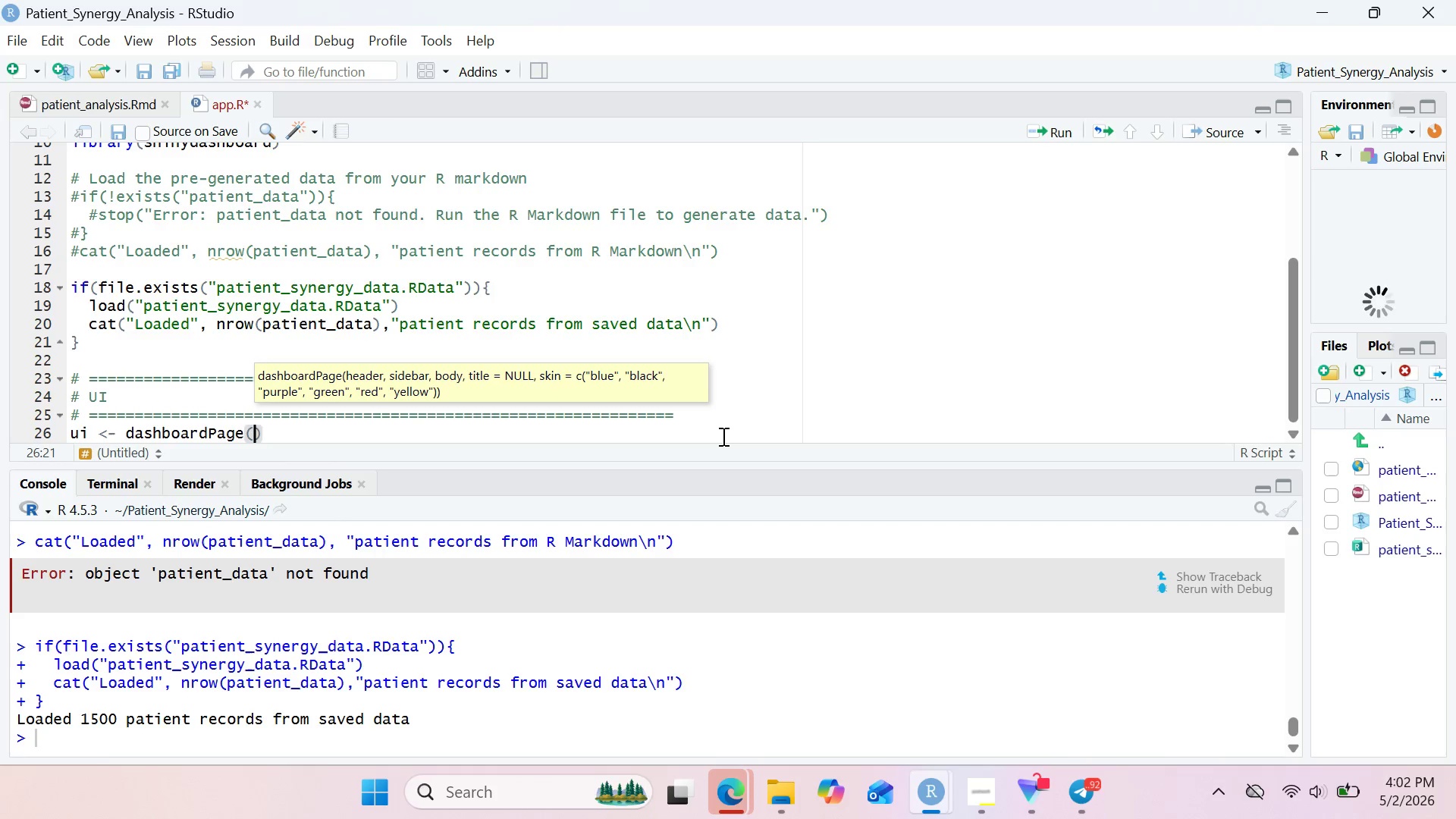 
key(Enter)
 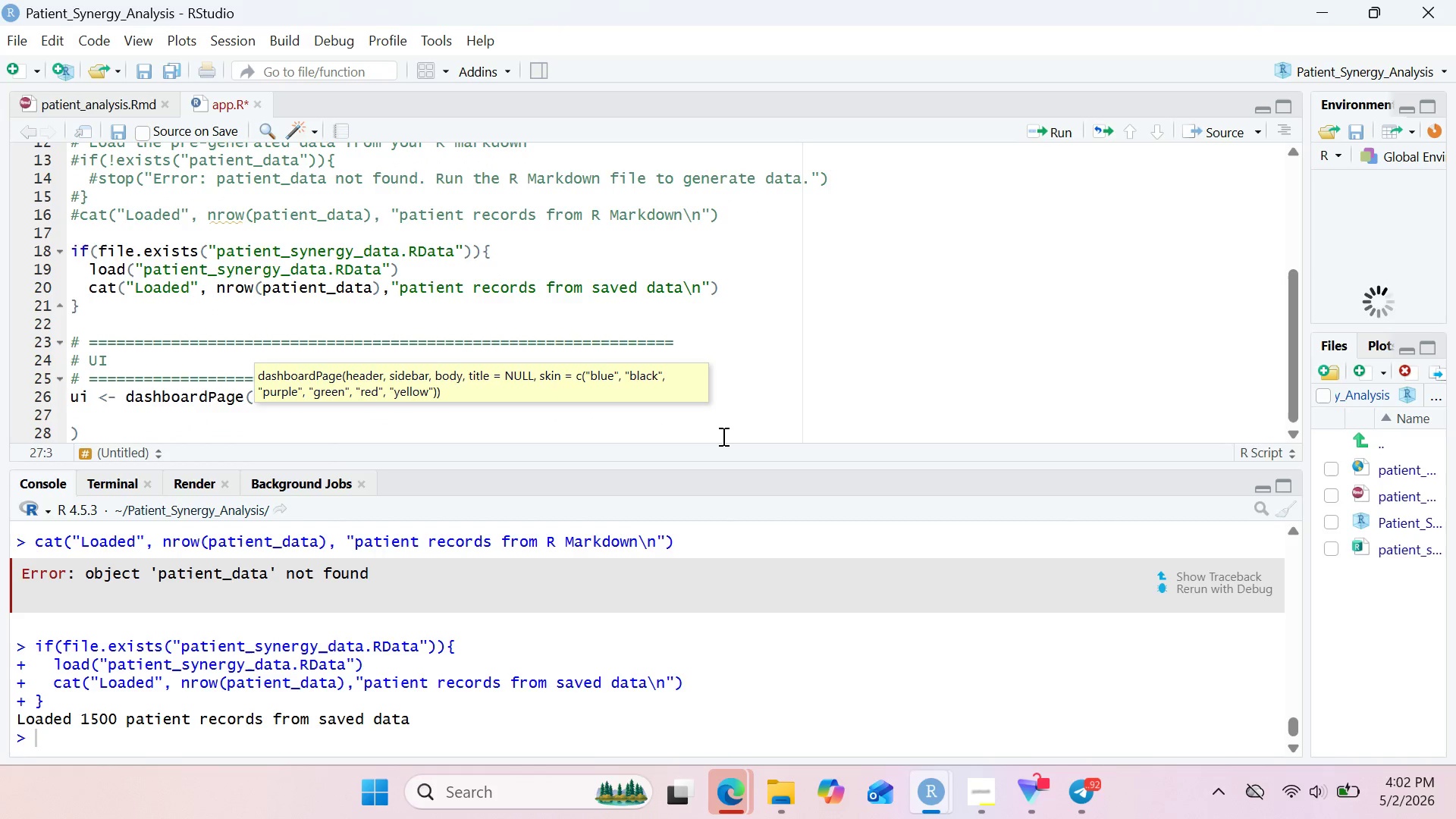 
type(dashboard)
 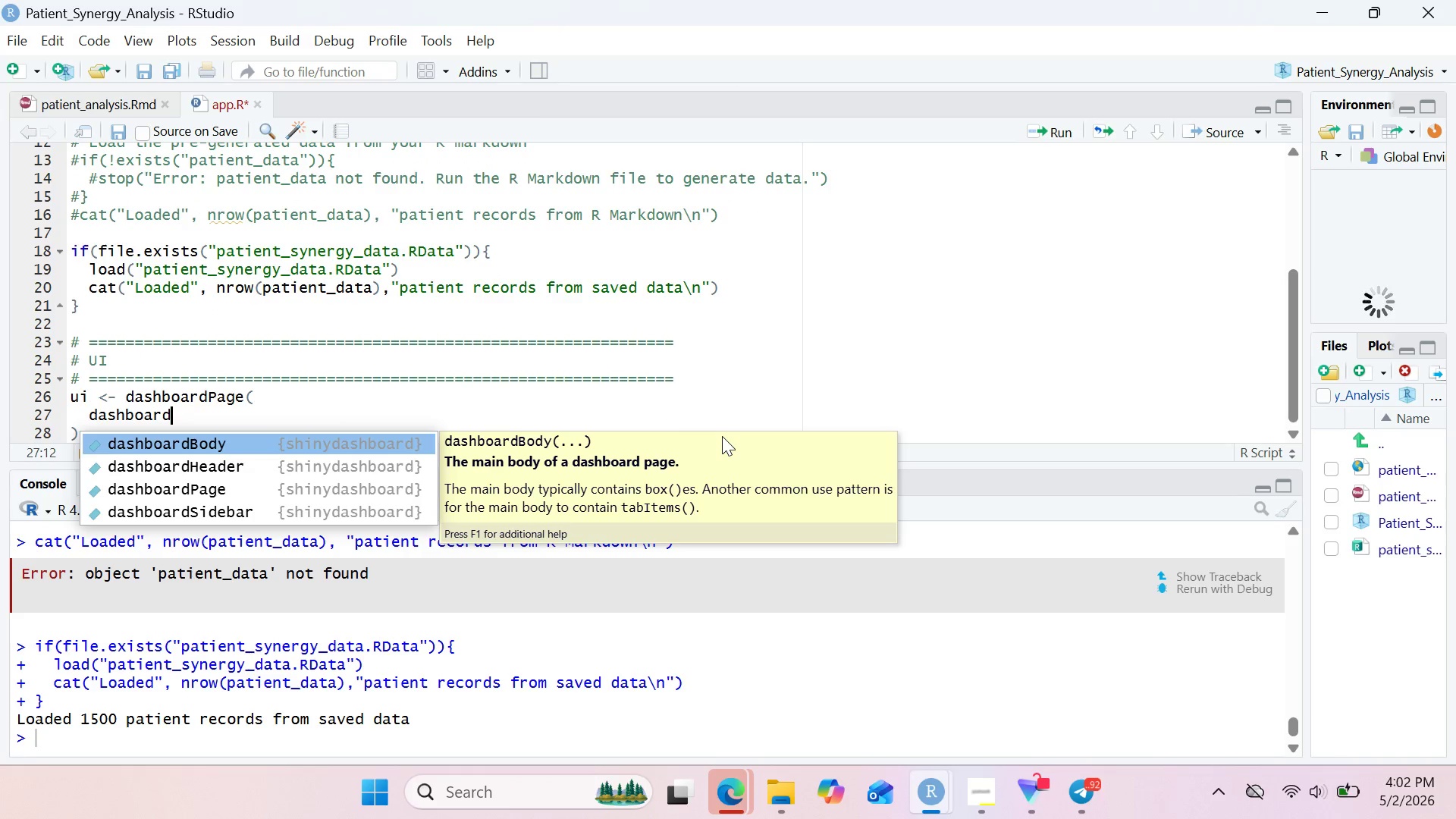 
type(Header(title = )
 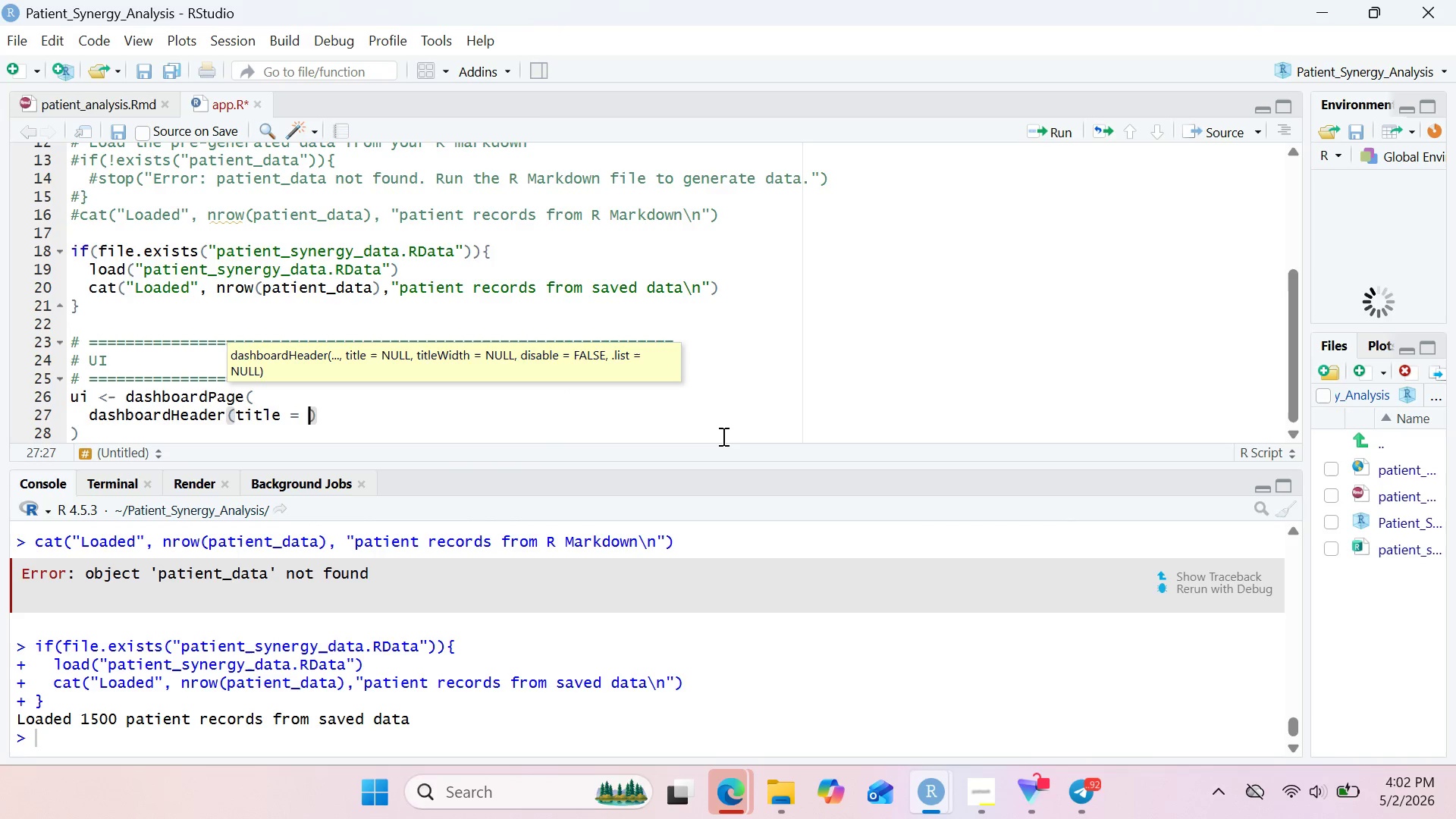 
hold_key(key=ShiftRight, duration=0.56)
 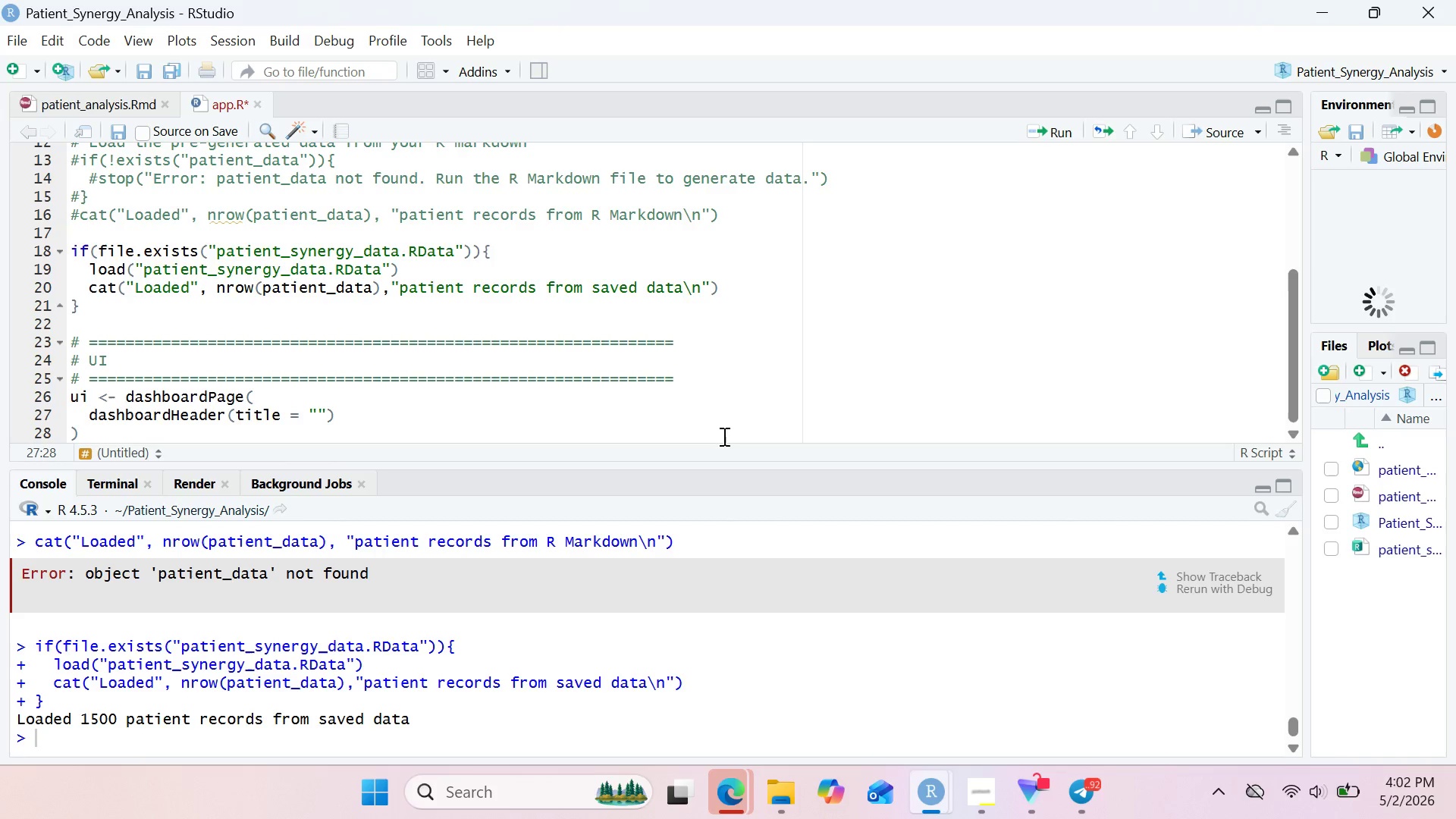 
key(Quote)
 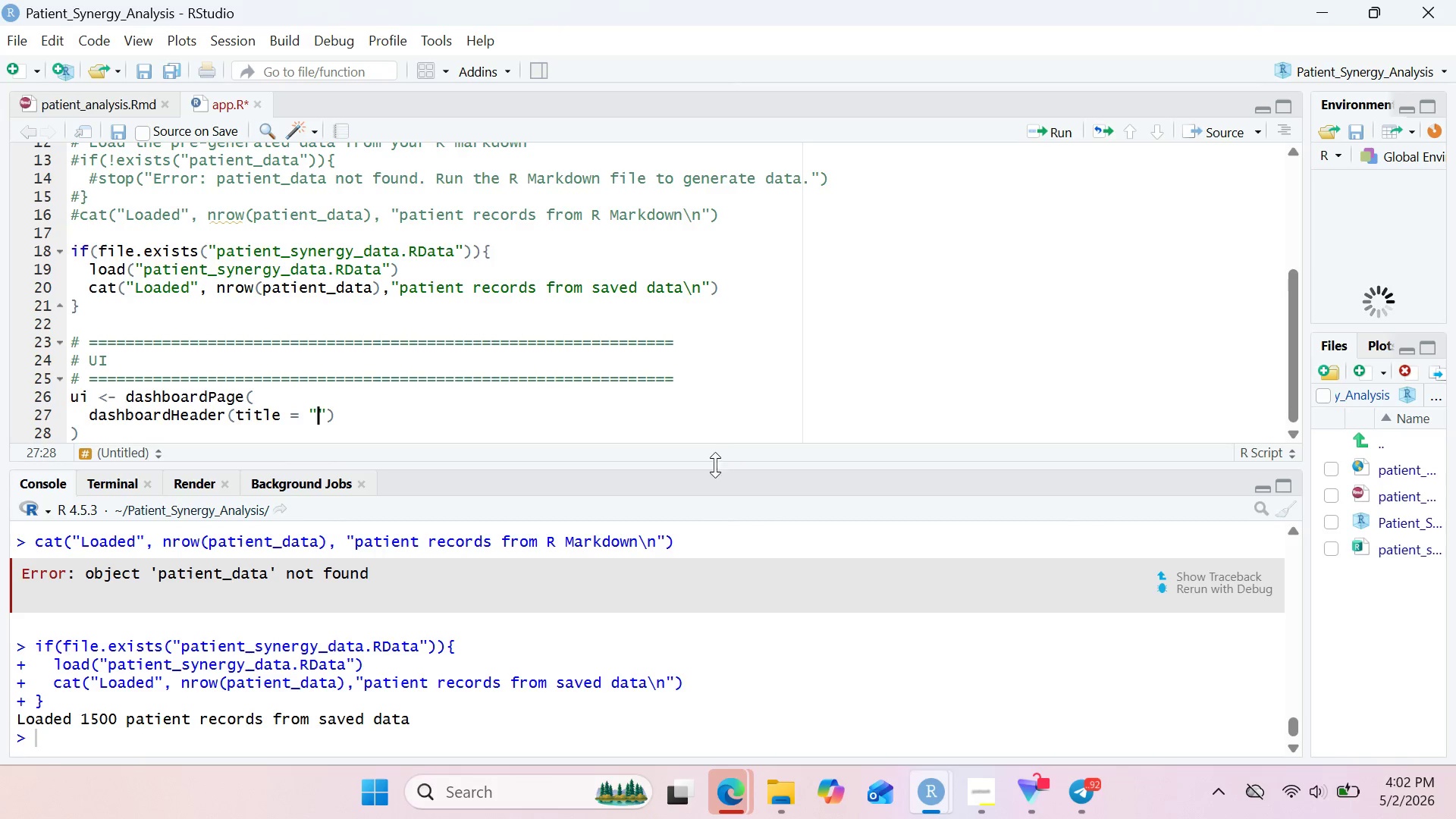 
type(Treatment Synergy Dashboard)
 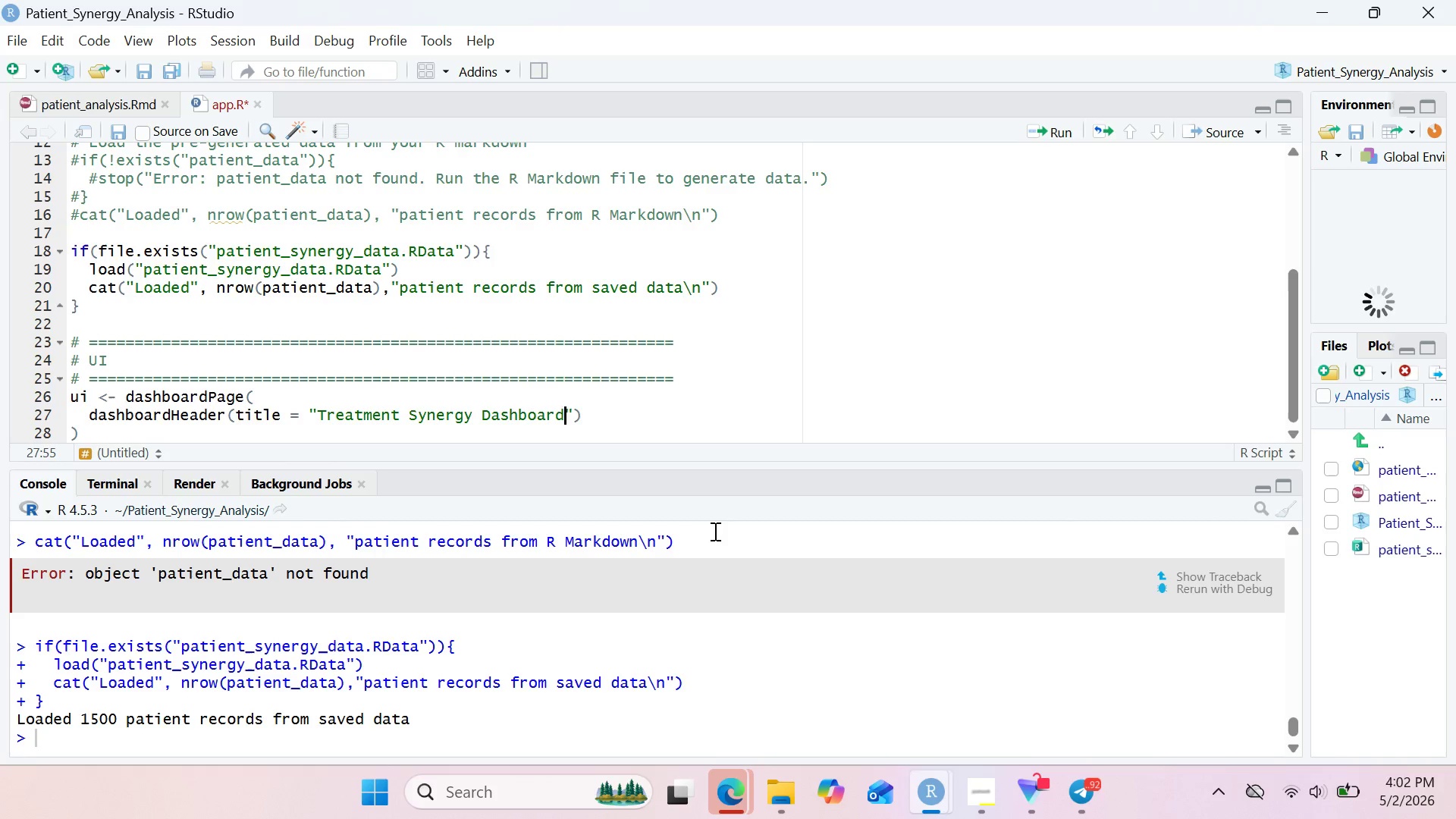 
key(ArrowRight)
 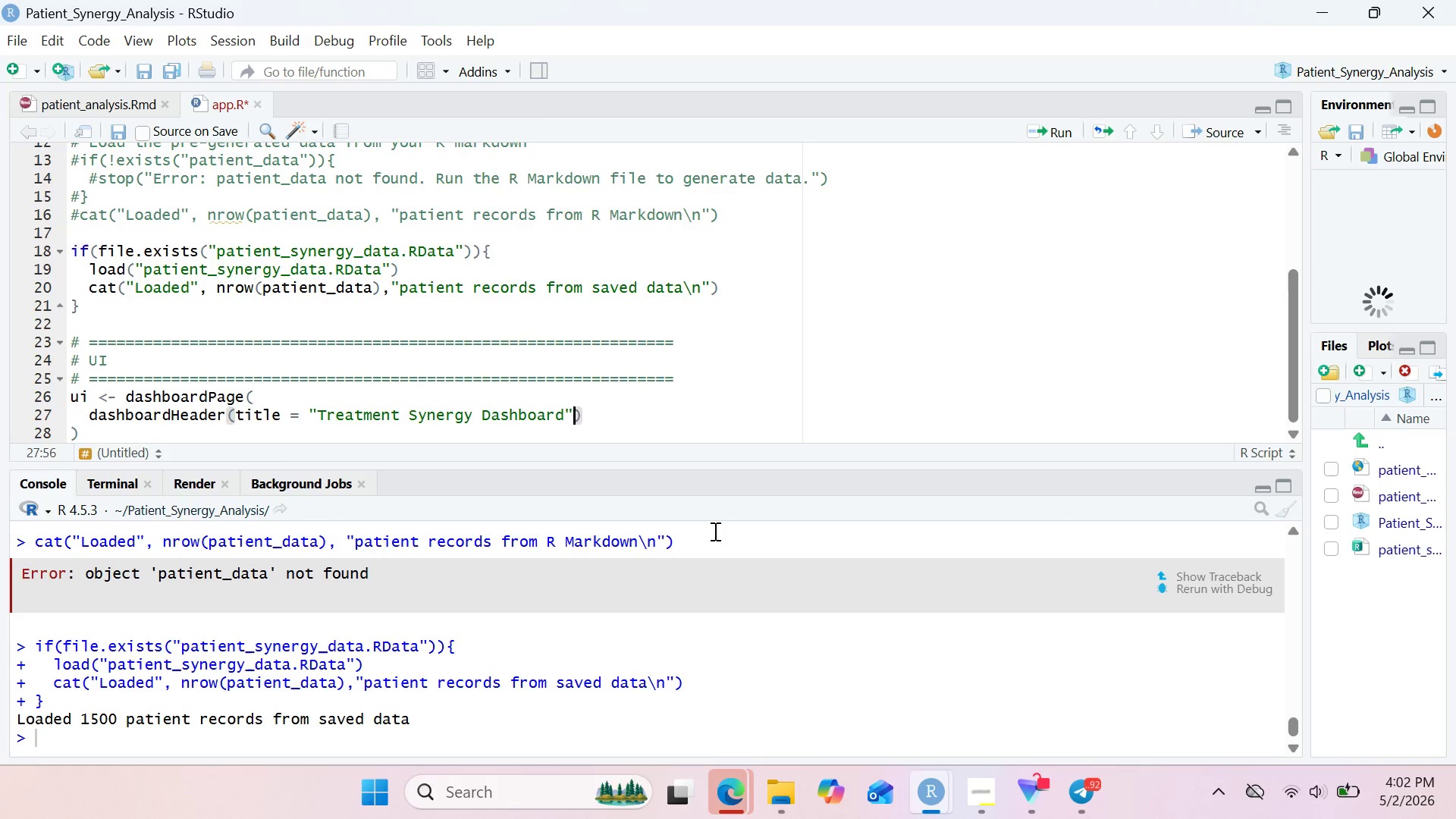 
type(, title)
 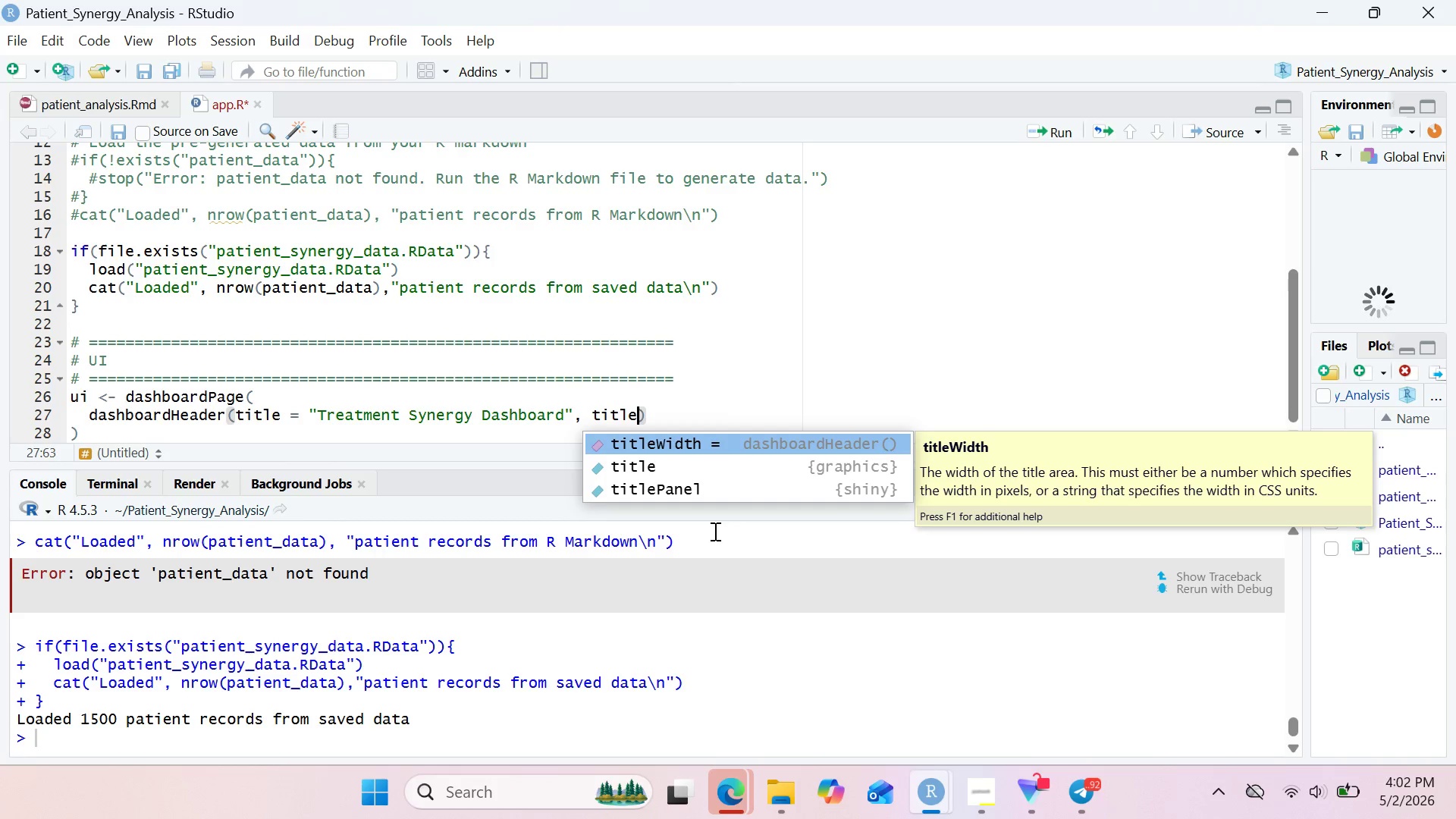 
key(Enter)
 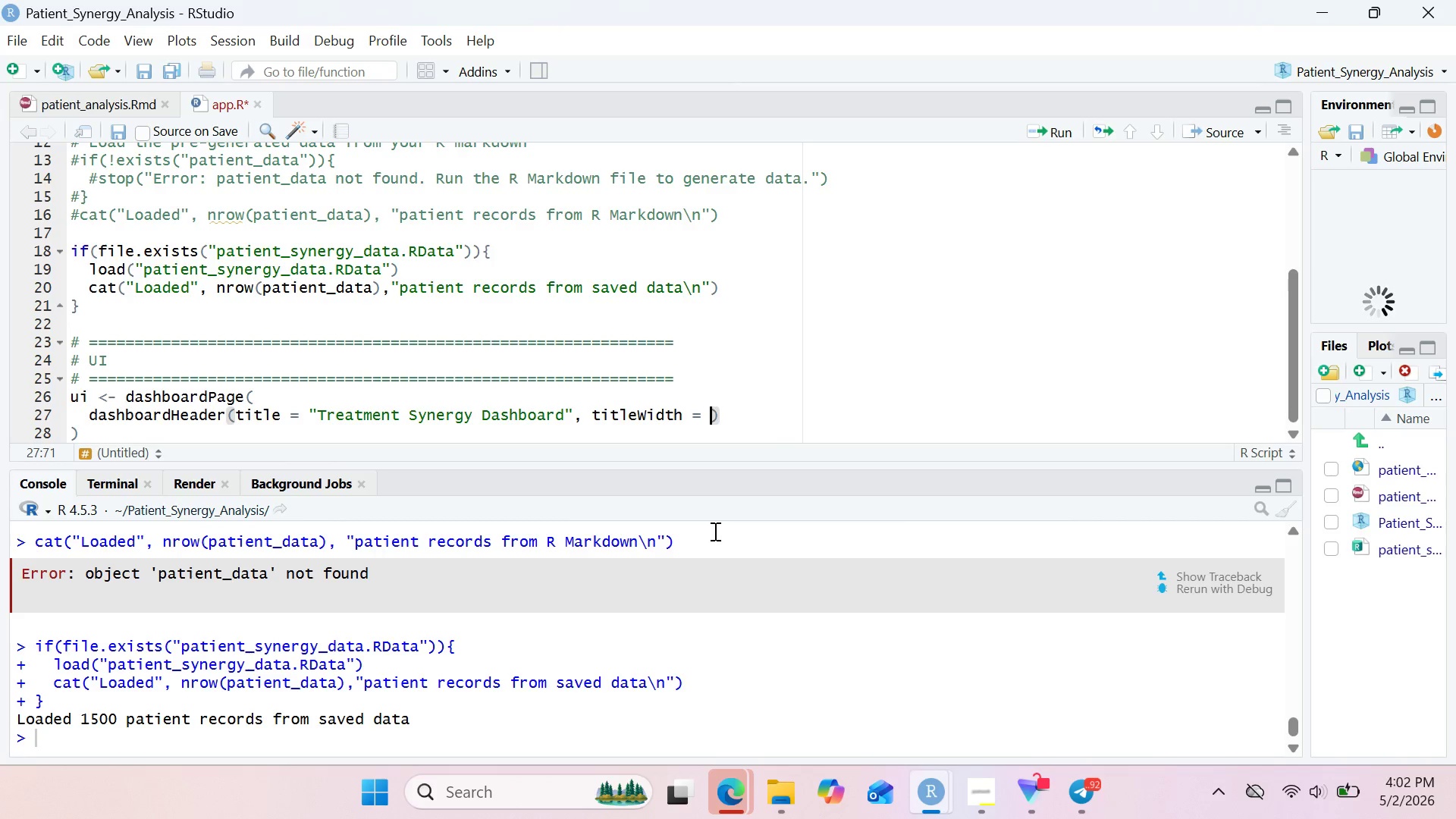 
type(350)
 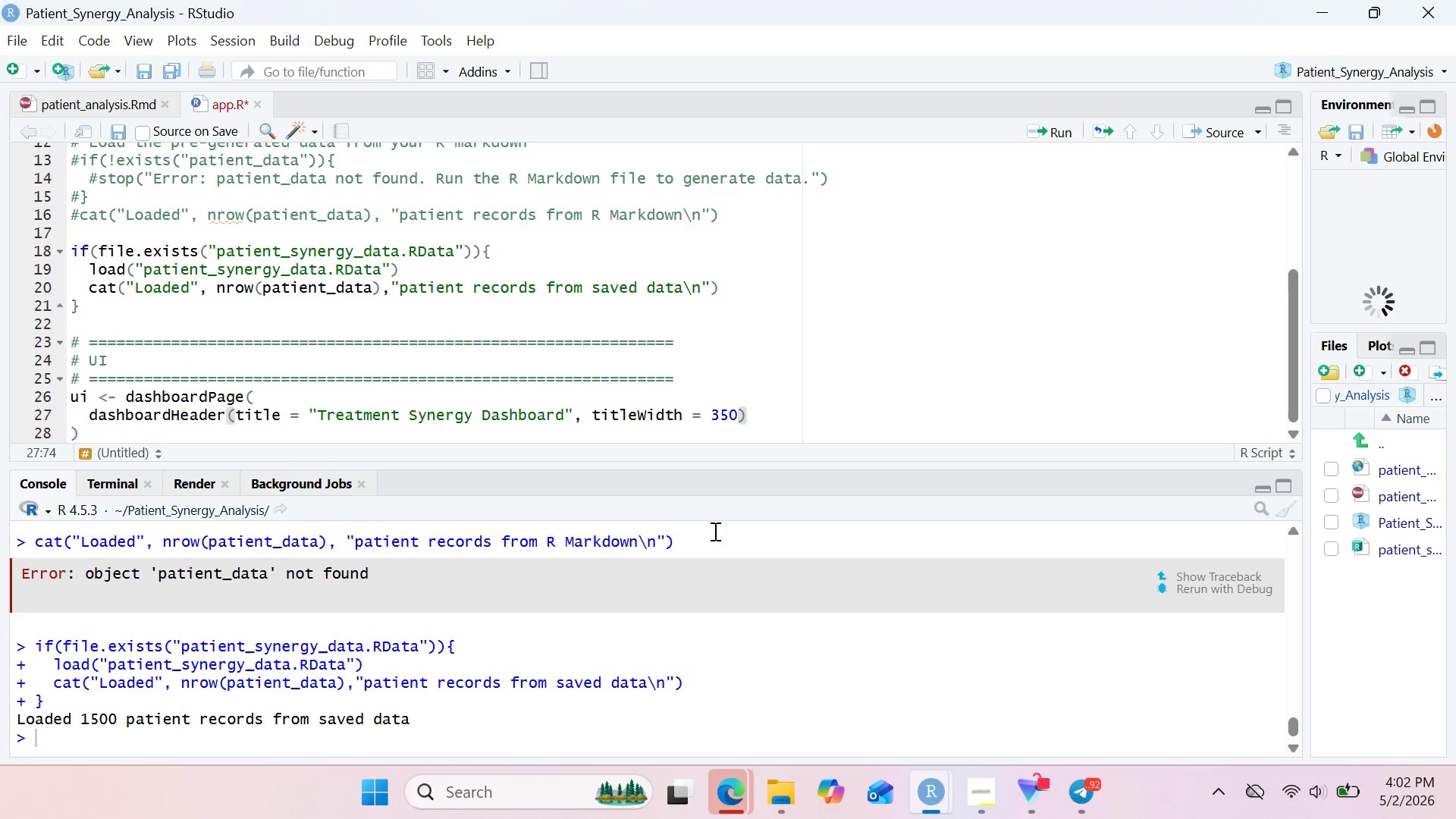 
key(ArrowRight)
 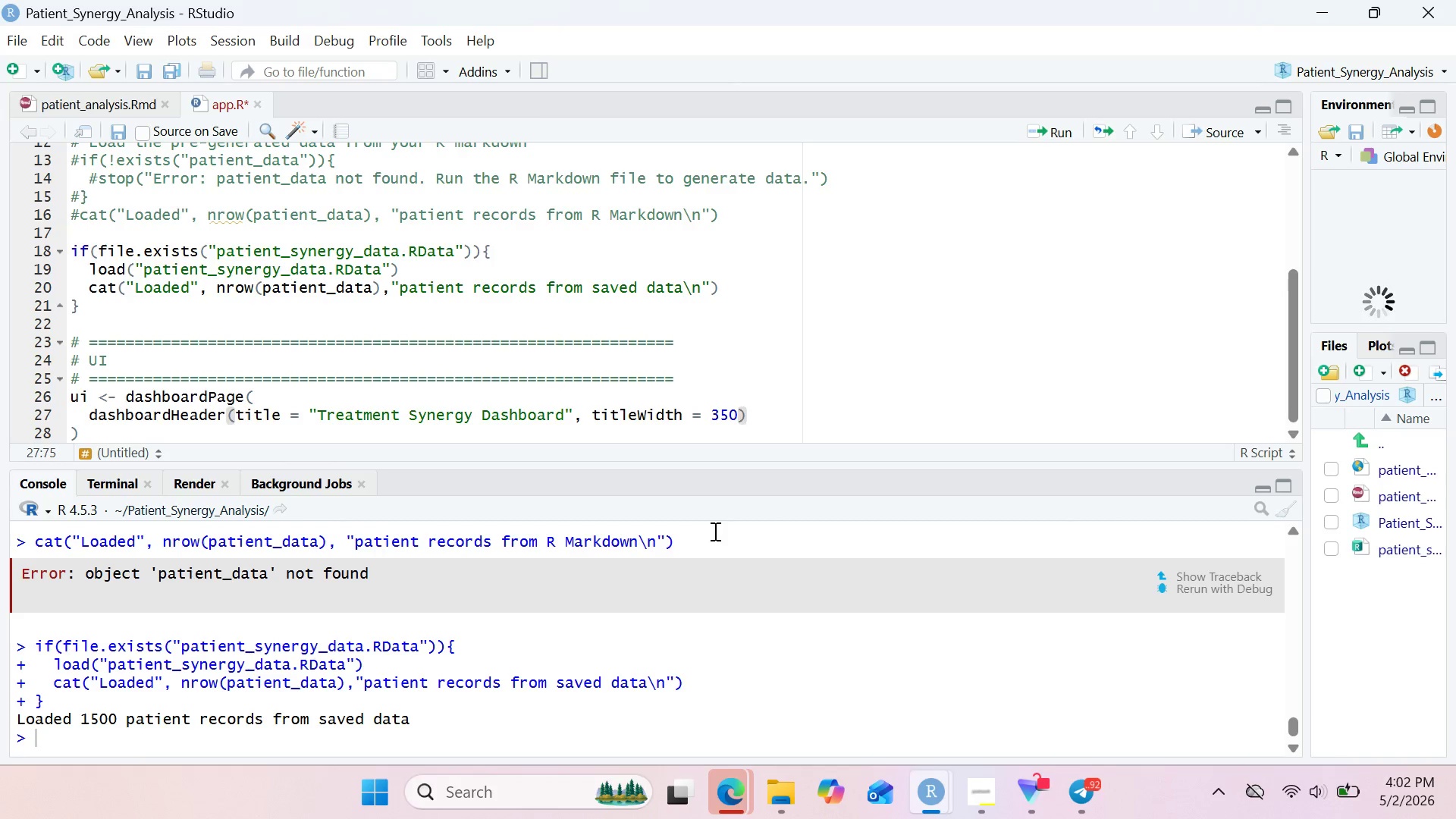 
key(Comma)
 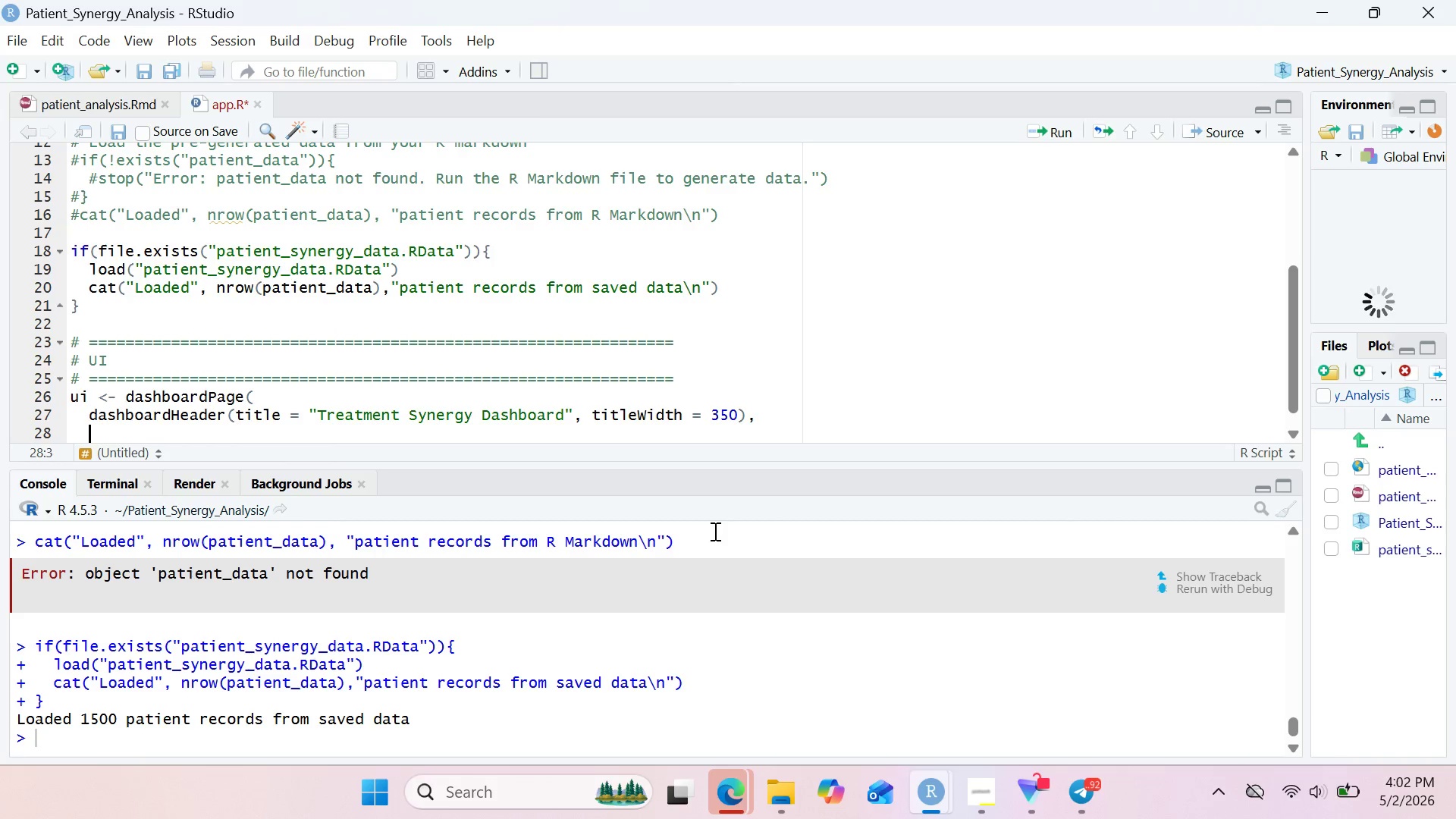 
key(Enter)
 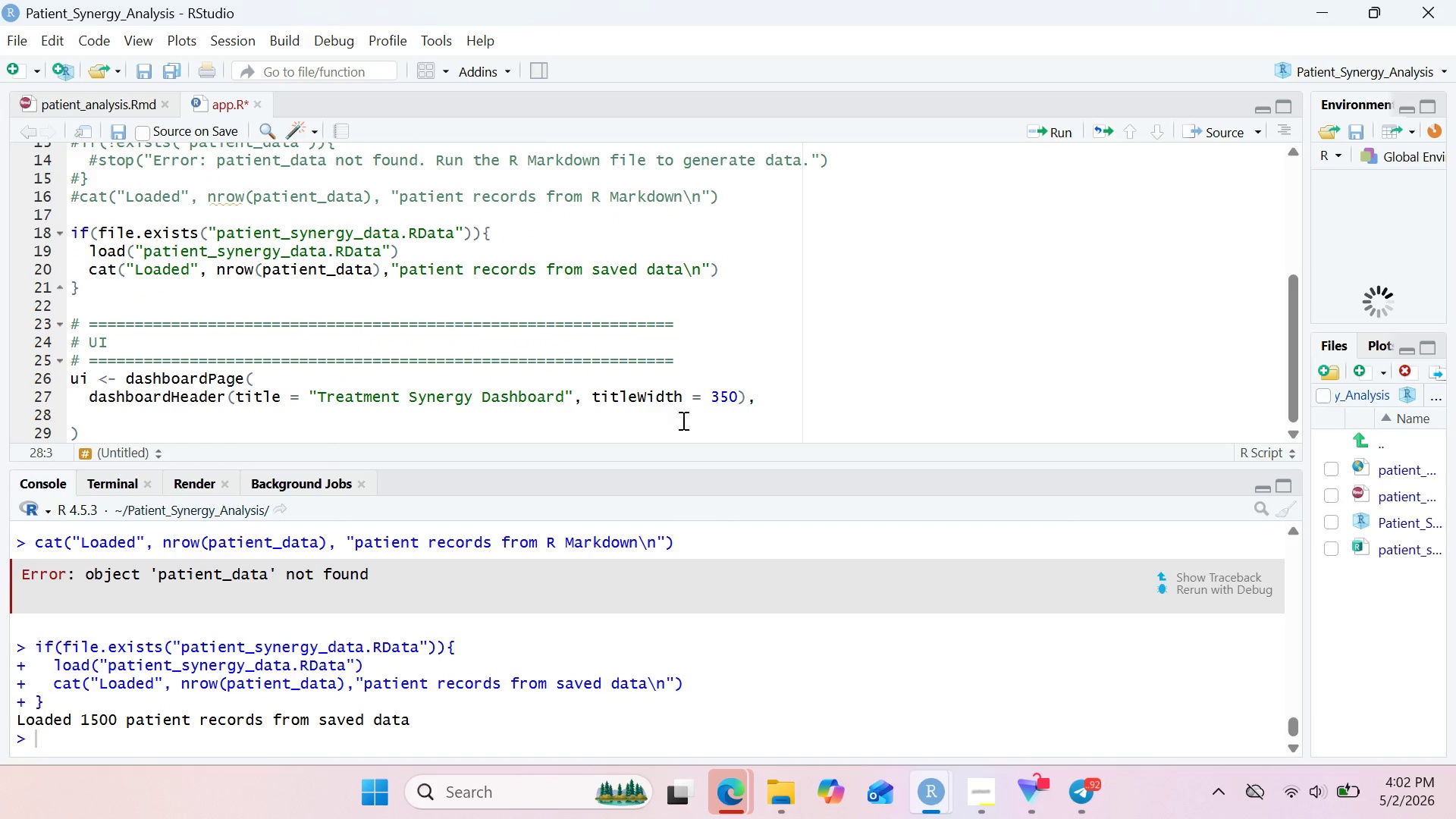 
wait(7.59)
 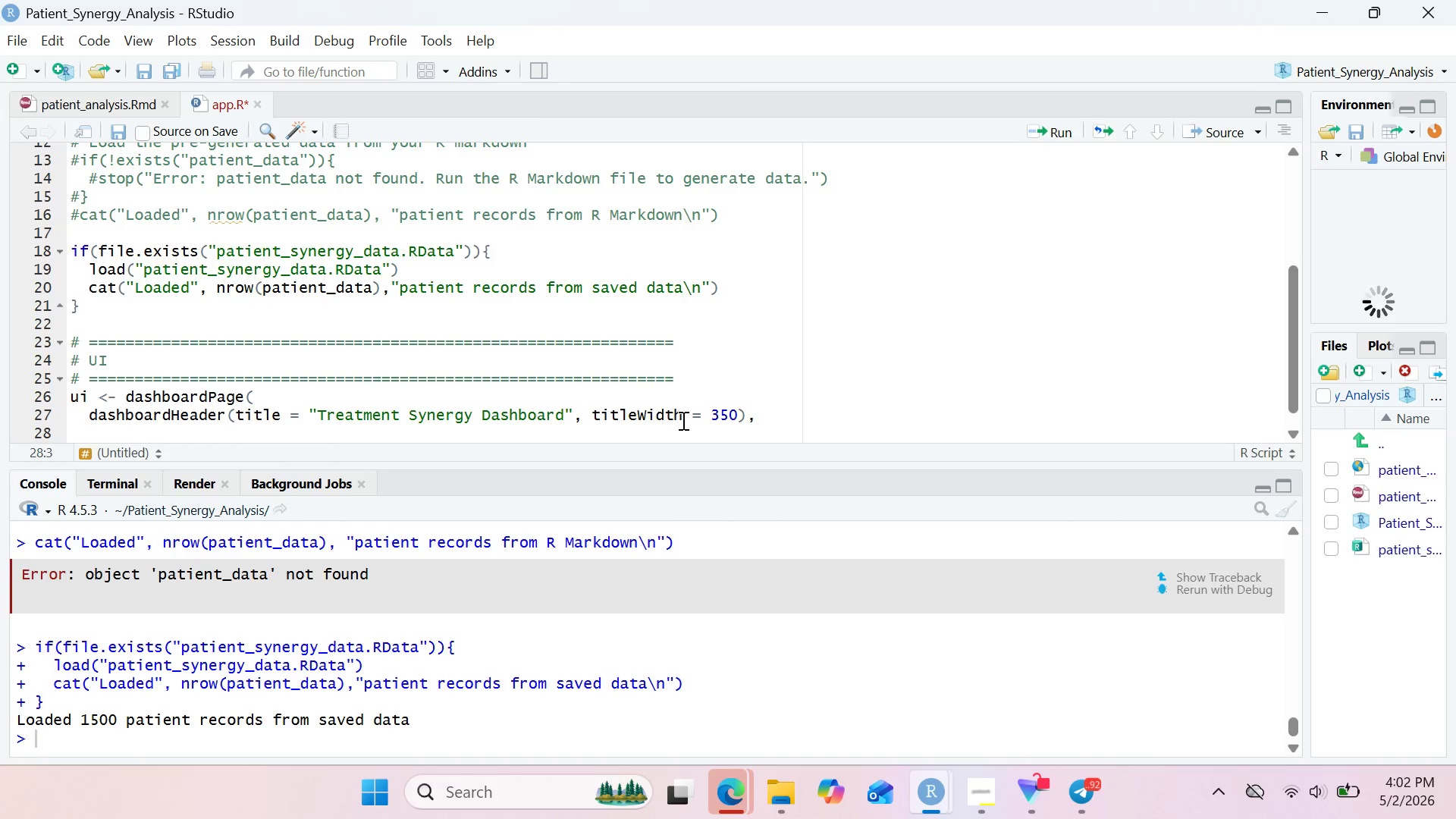 
left_click([971, 788])